 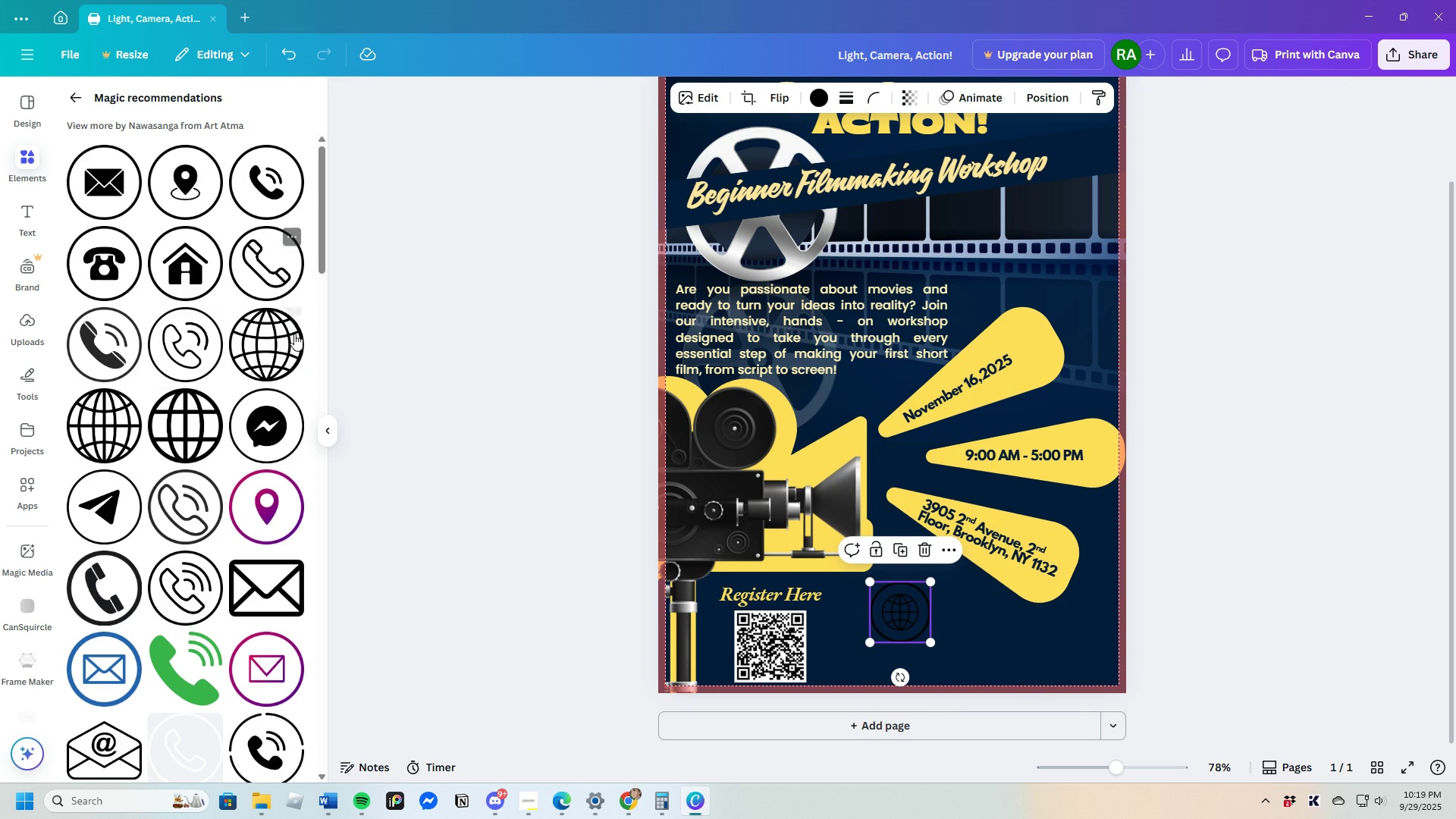 
scroll: coordinate [241, 589], scroll_direction: down, amount: 22.0
 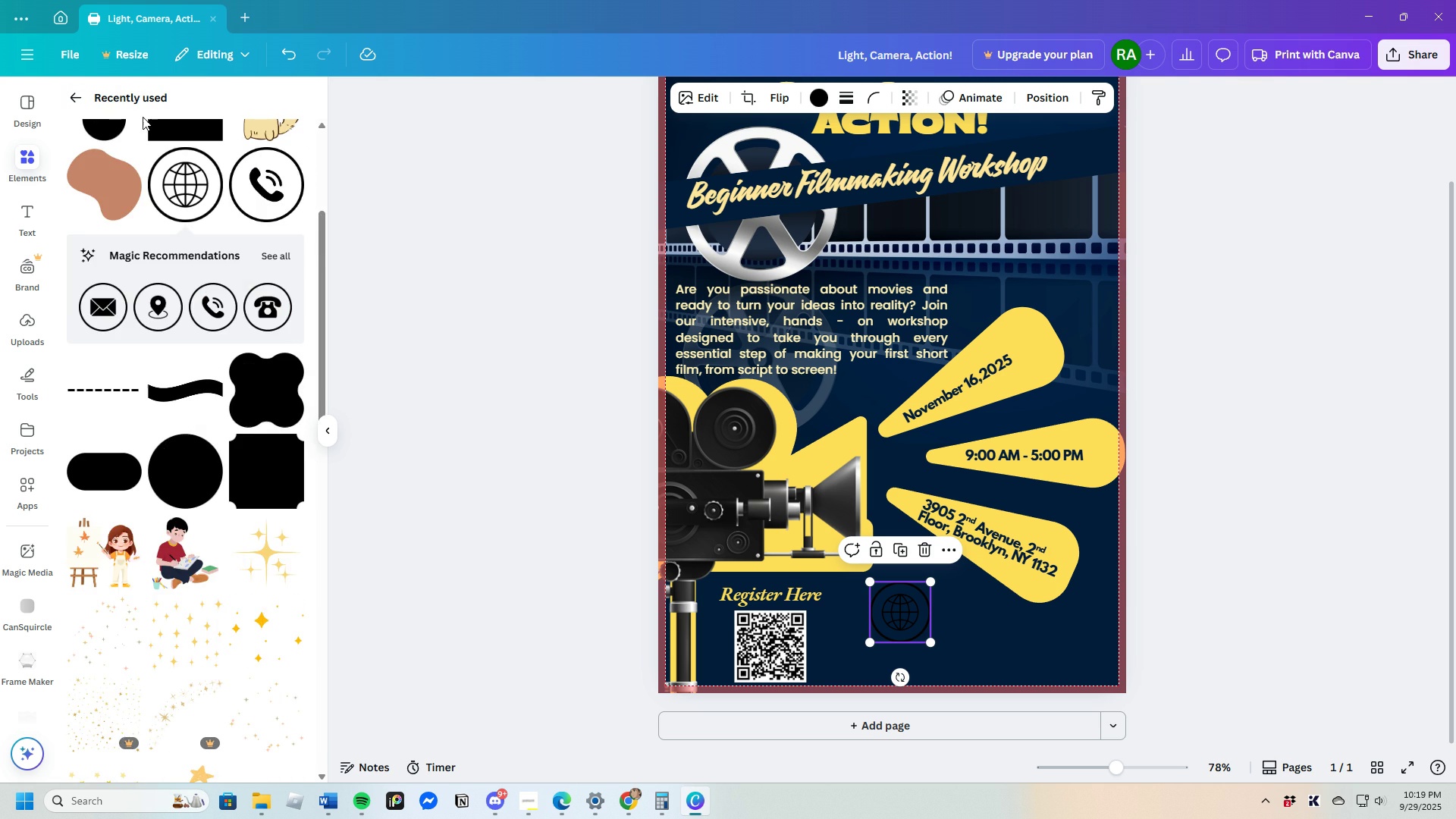 
scroll: coordinate [152, 313], scroll_direction: up, amount: 9.0
 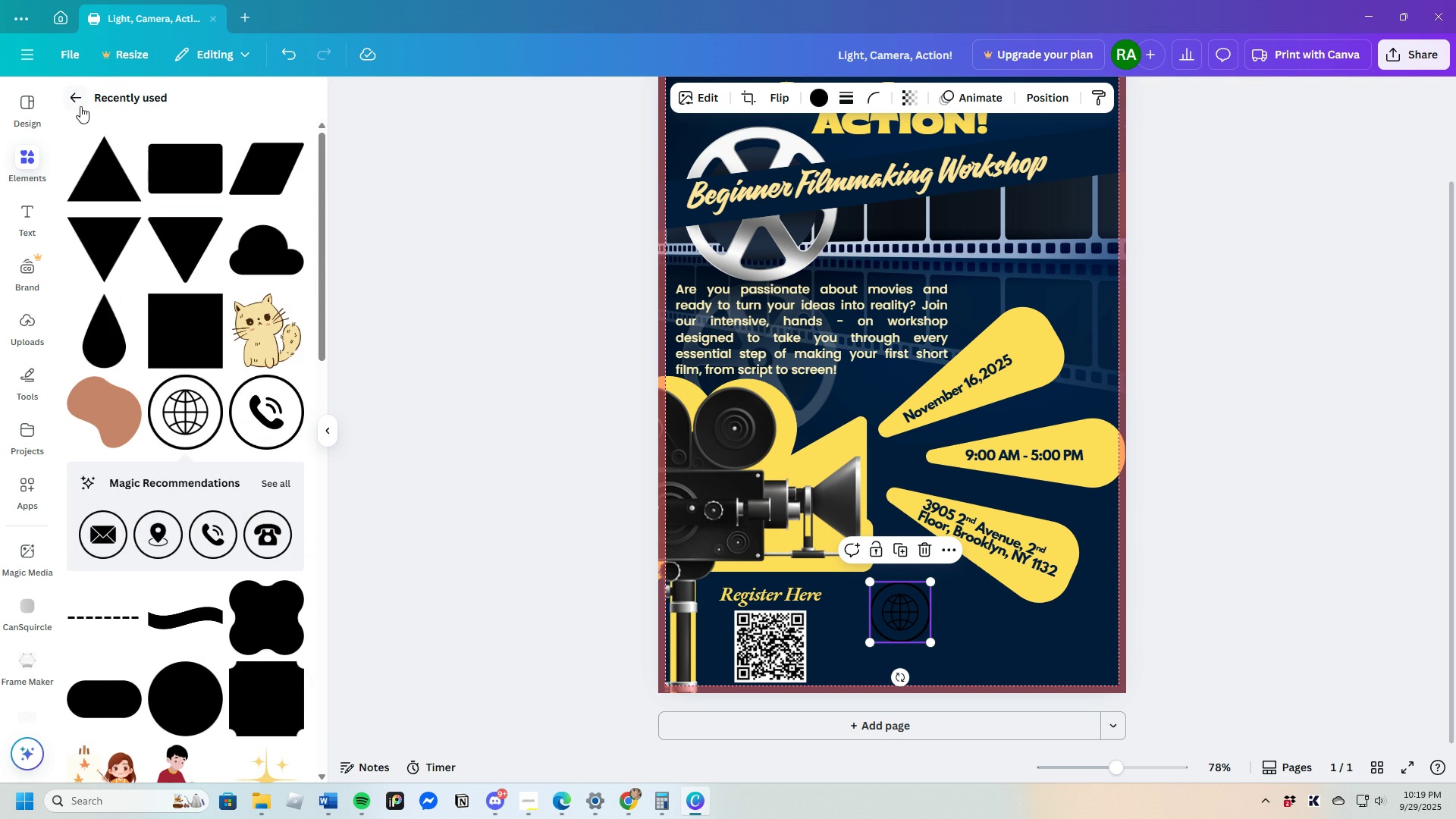 
left_click([80, 105])
 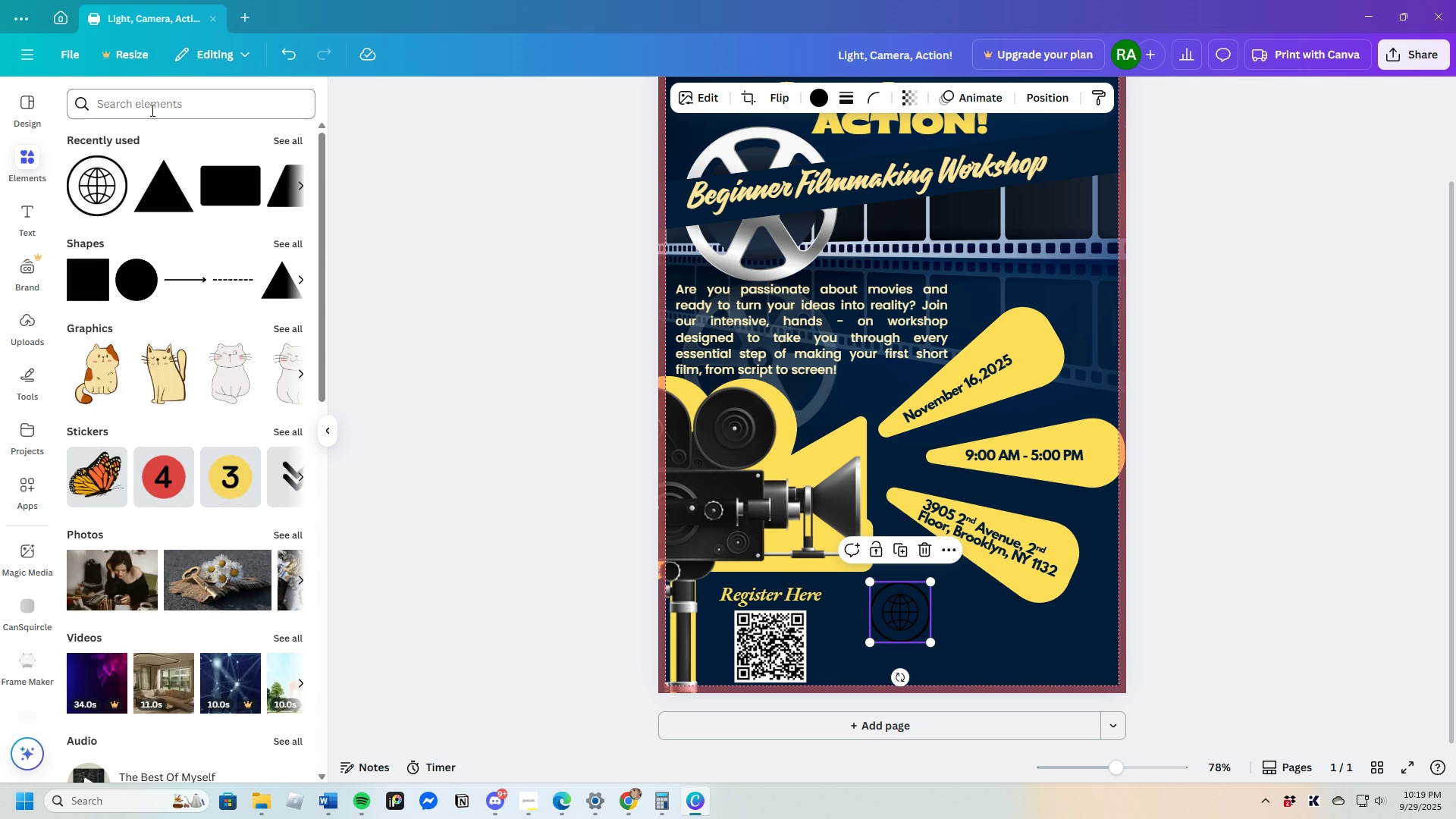 
left_click([151, 110])
 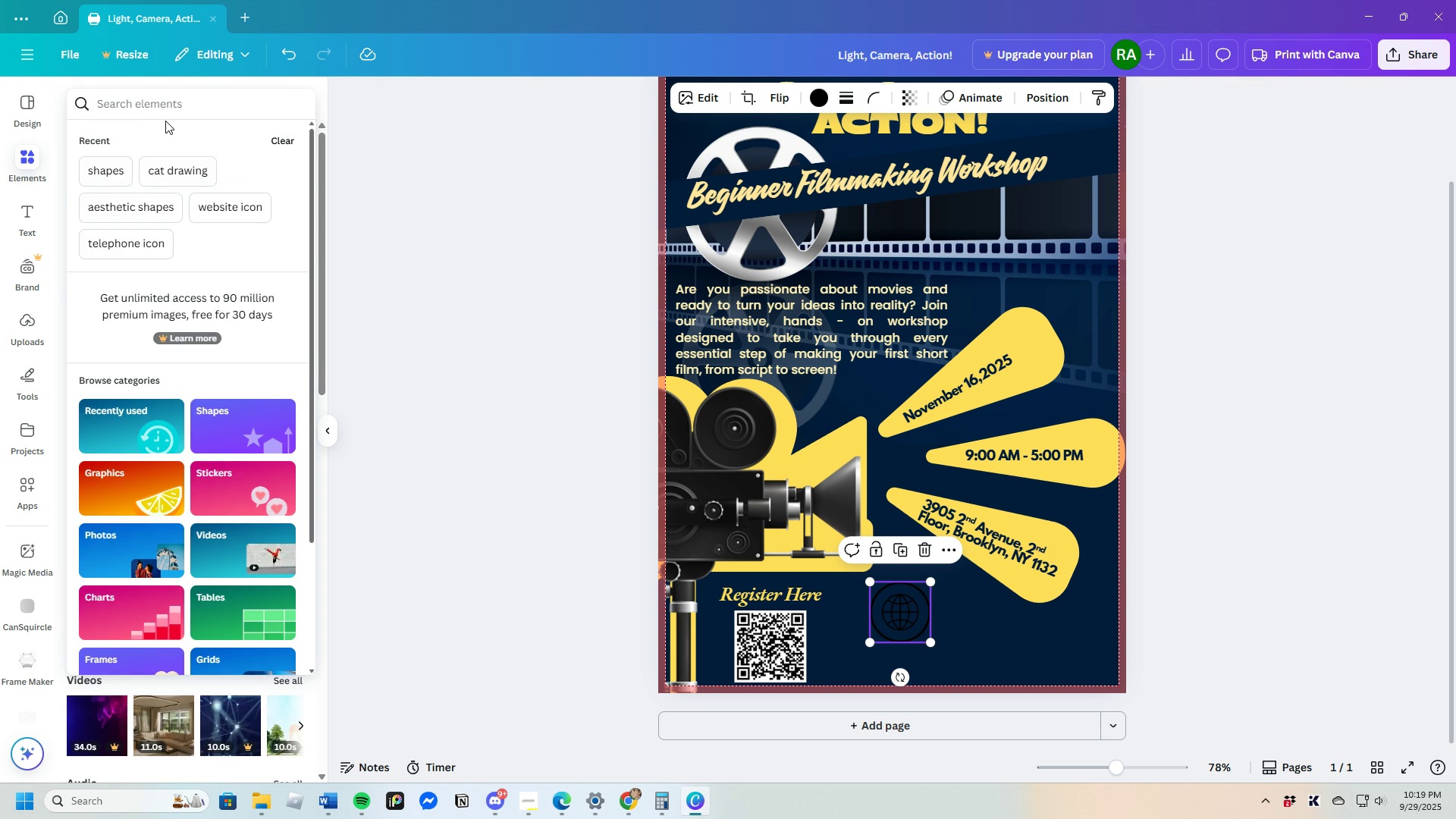 
type(fb)
 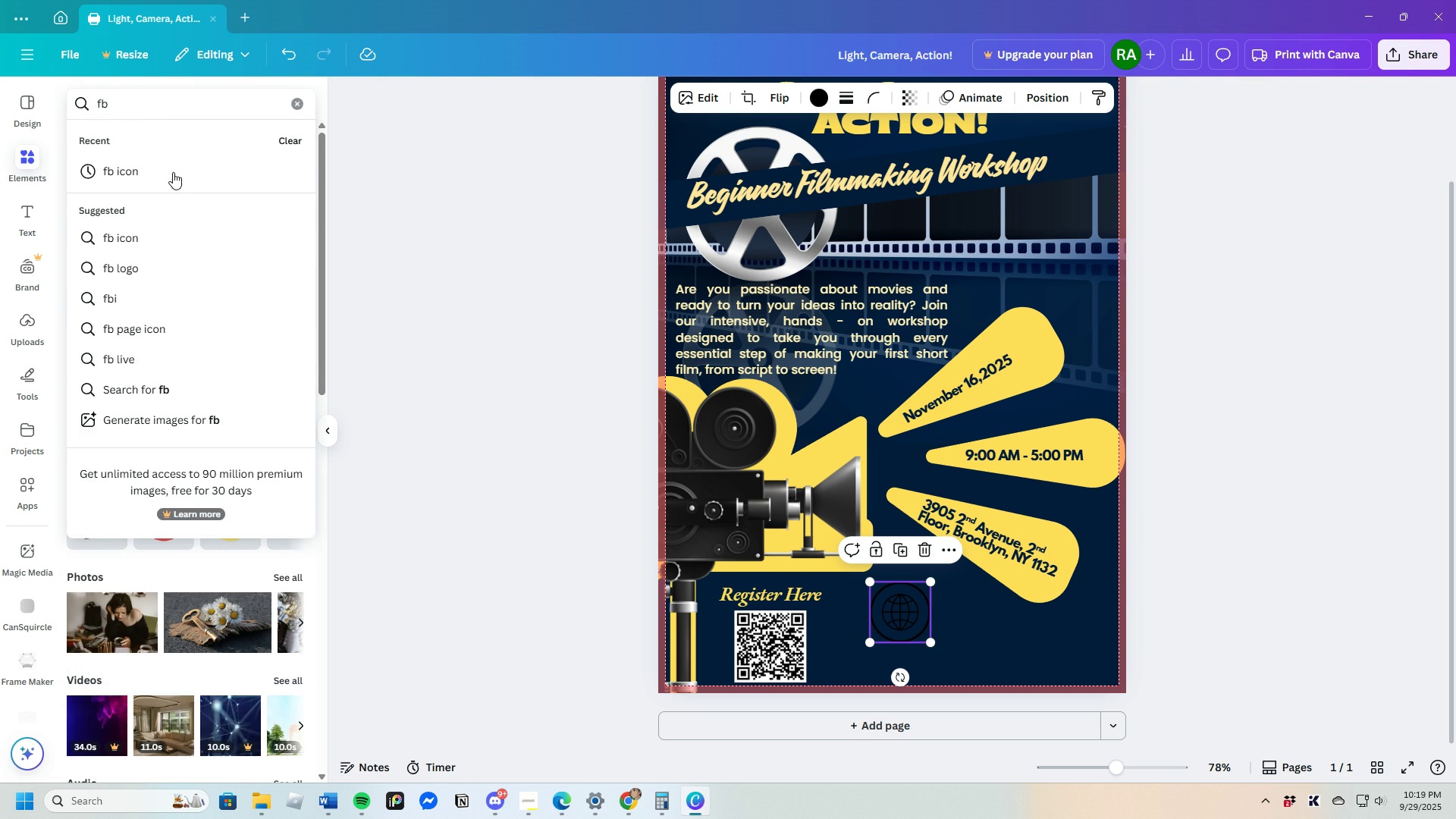 
left_click([171, 178])
 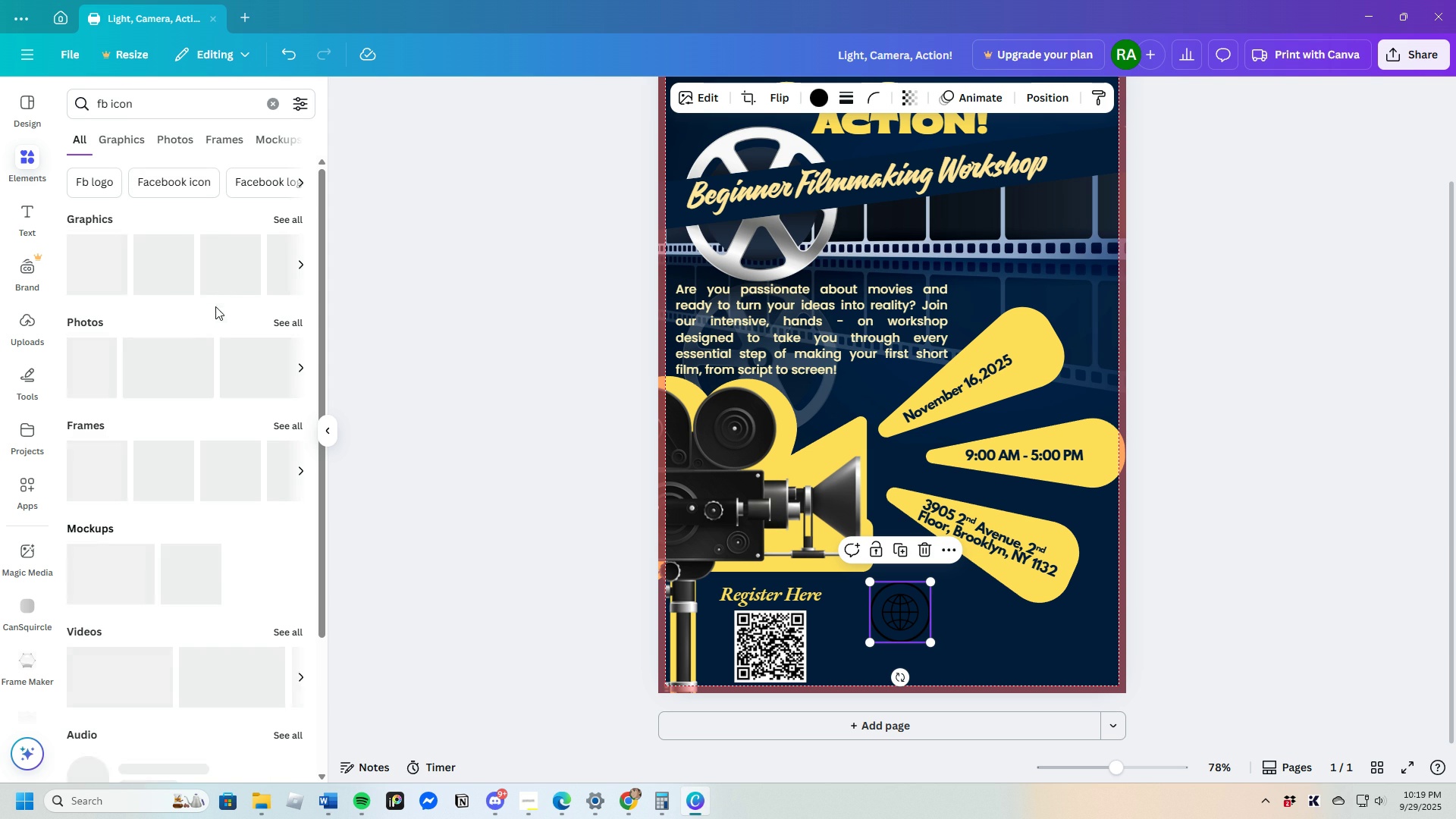 
mouse_move([197, 315])
 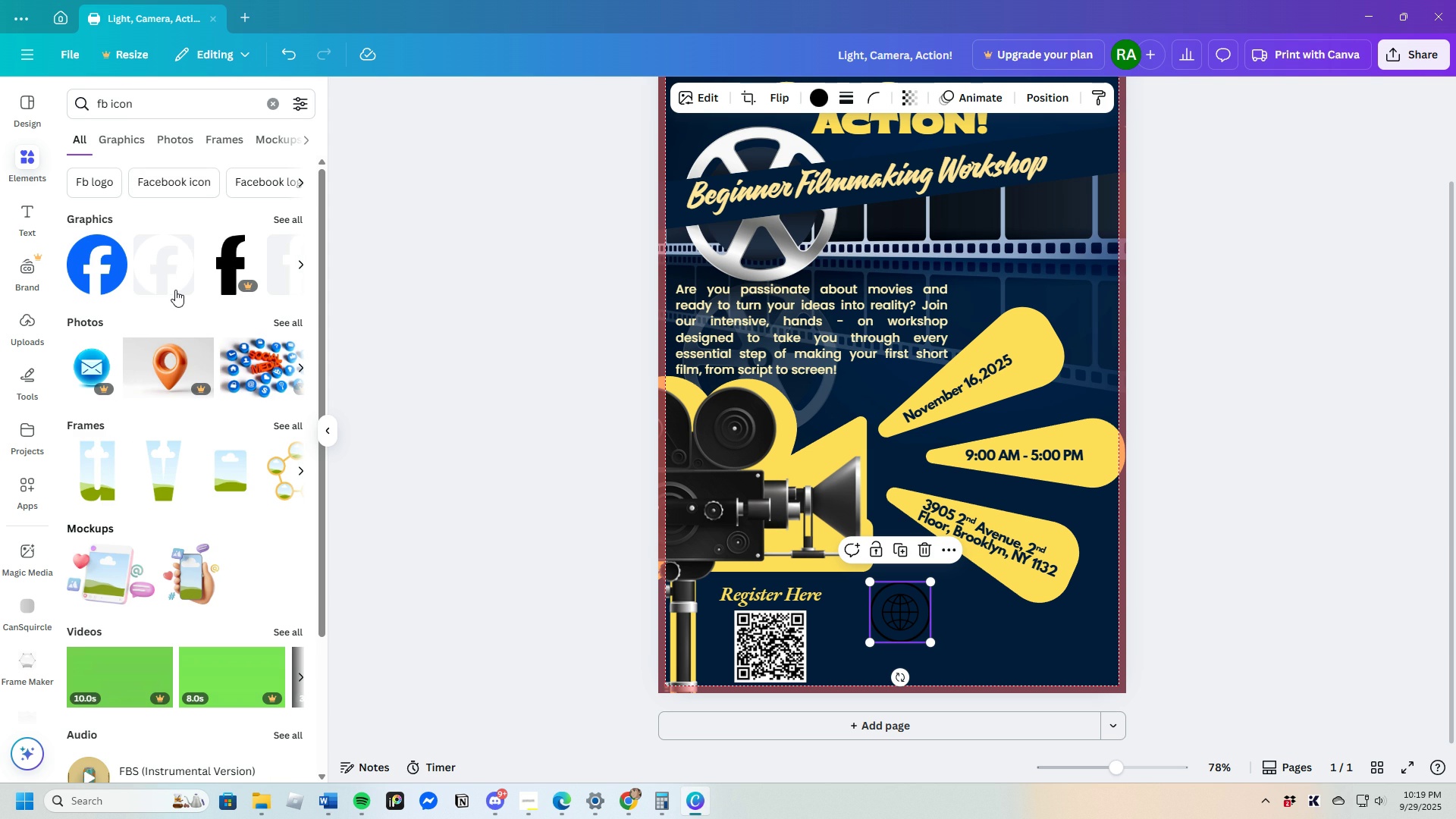 
mouse_move([190, 289])
 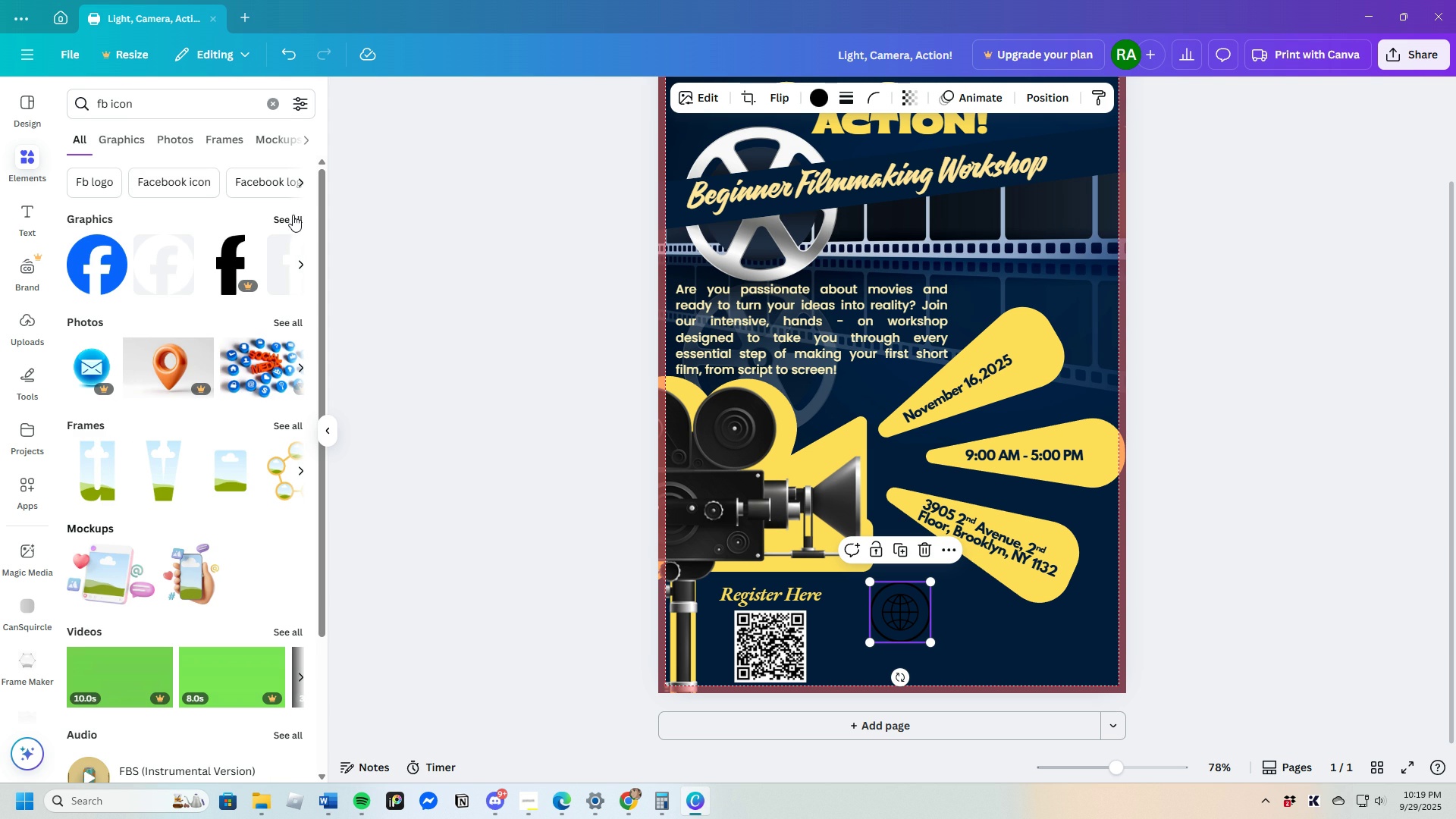 
left_click([293, 215])
 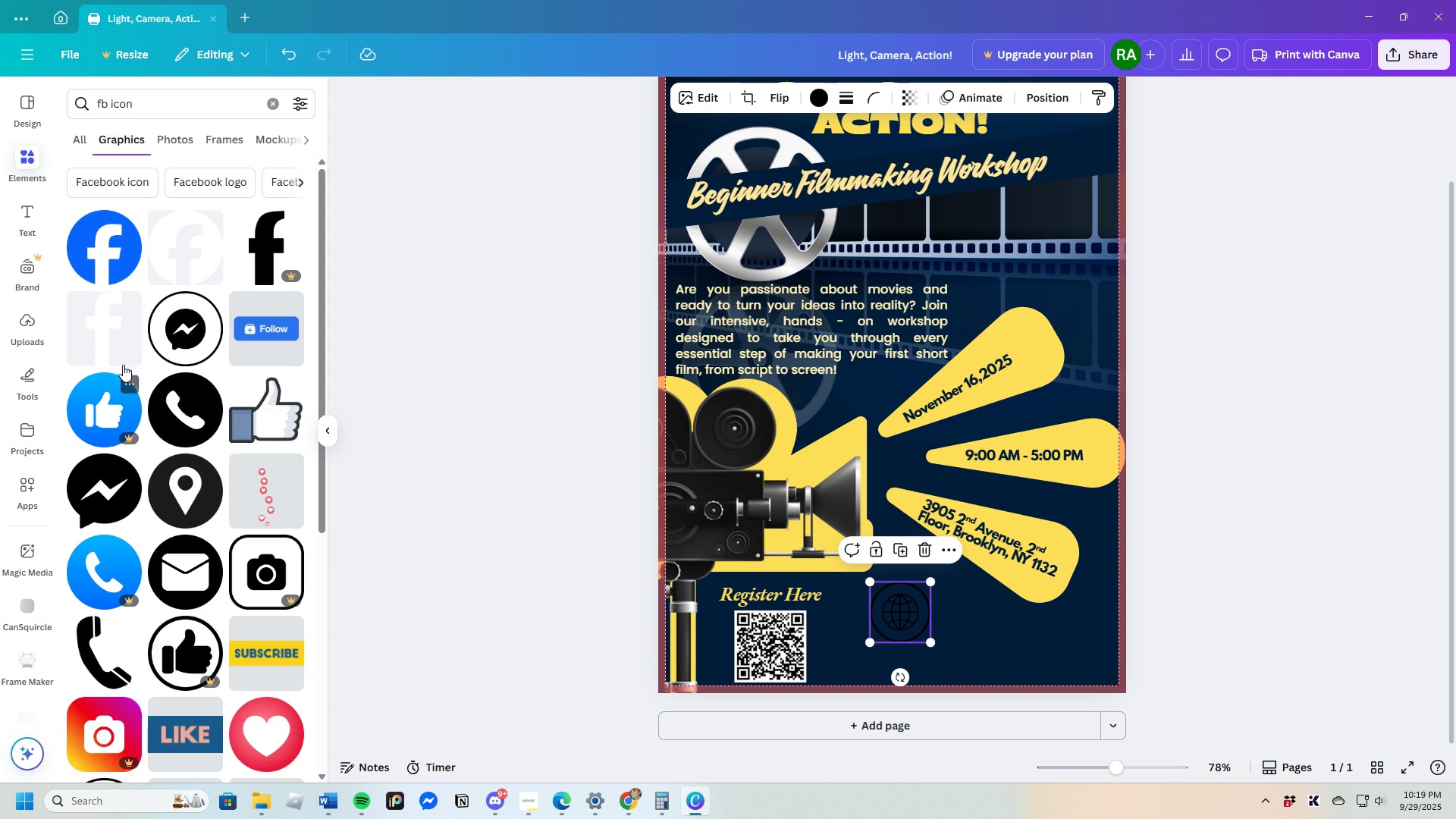 
left_click([190, 259])